 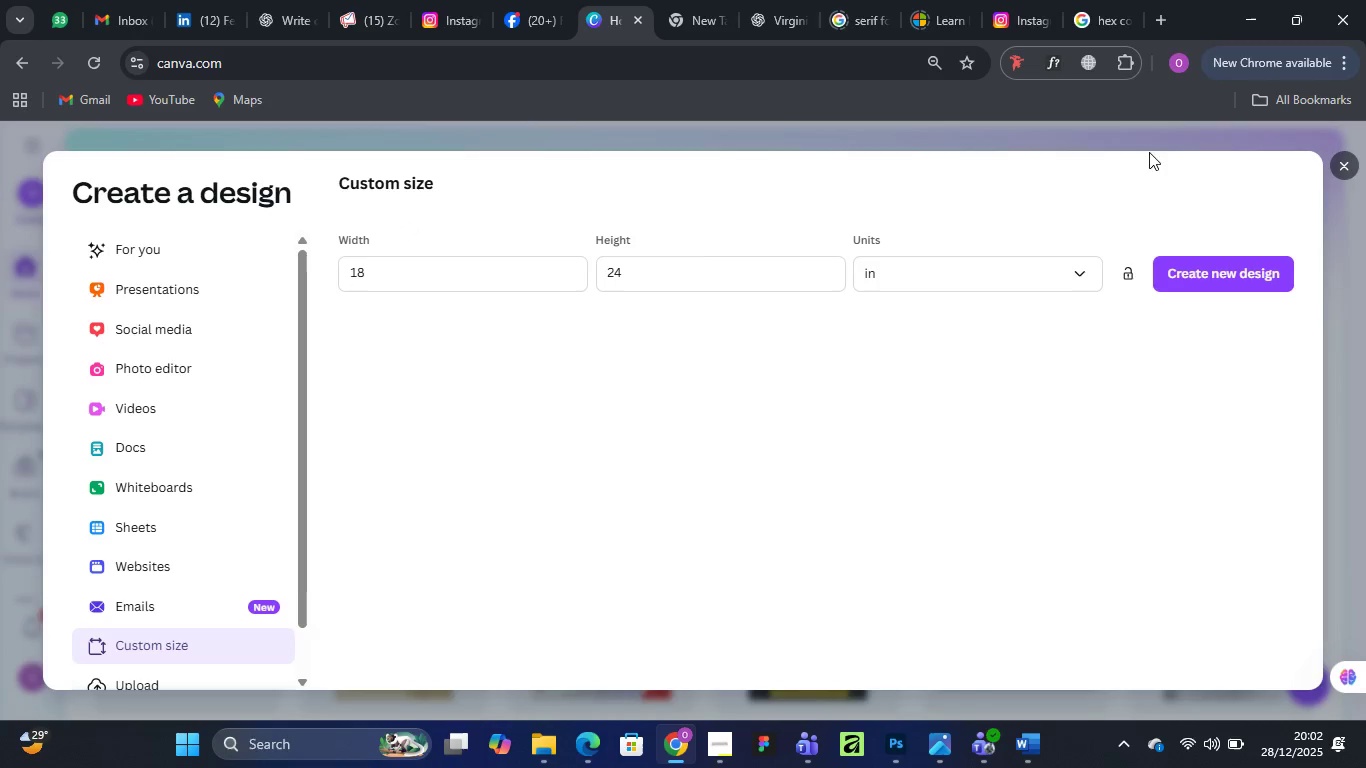 
left_click([1346, 166])
 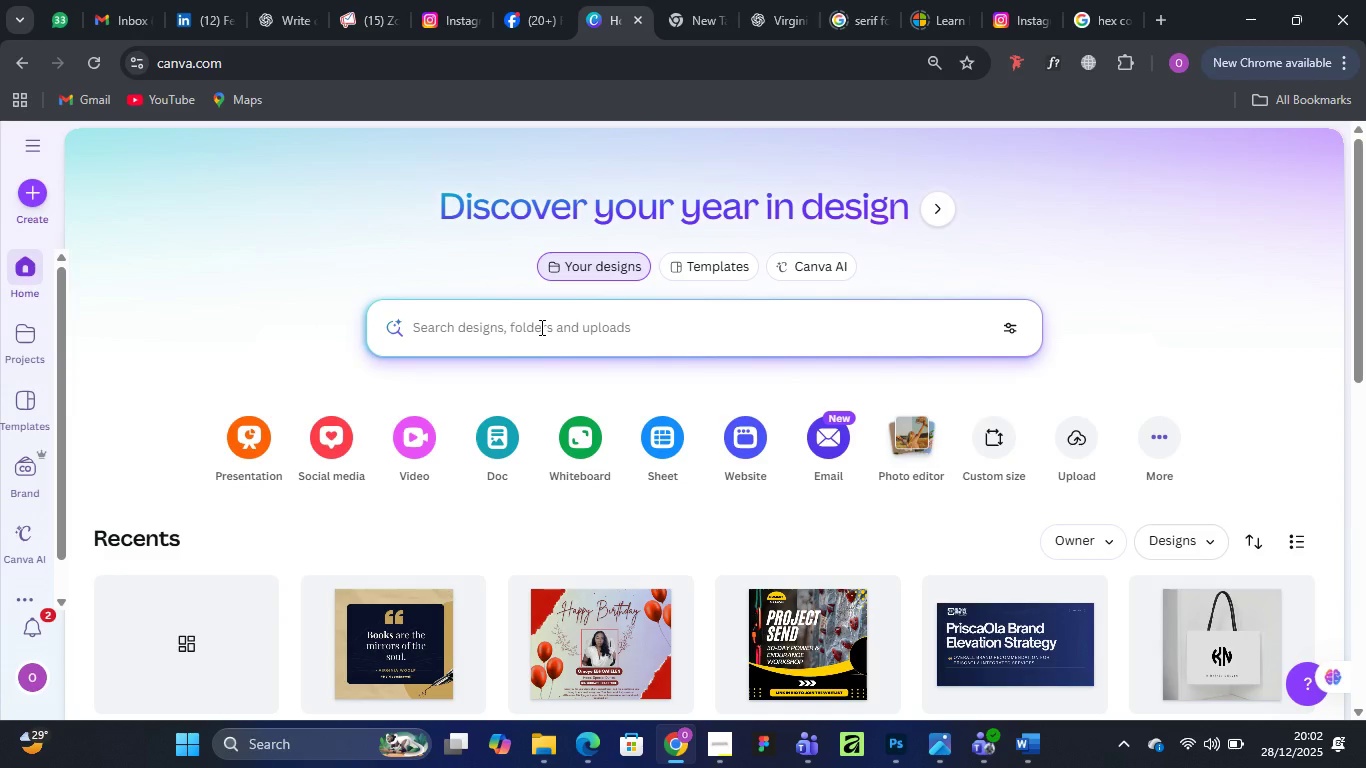 
wait(7.47)
 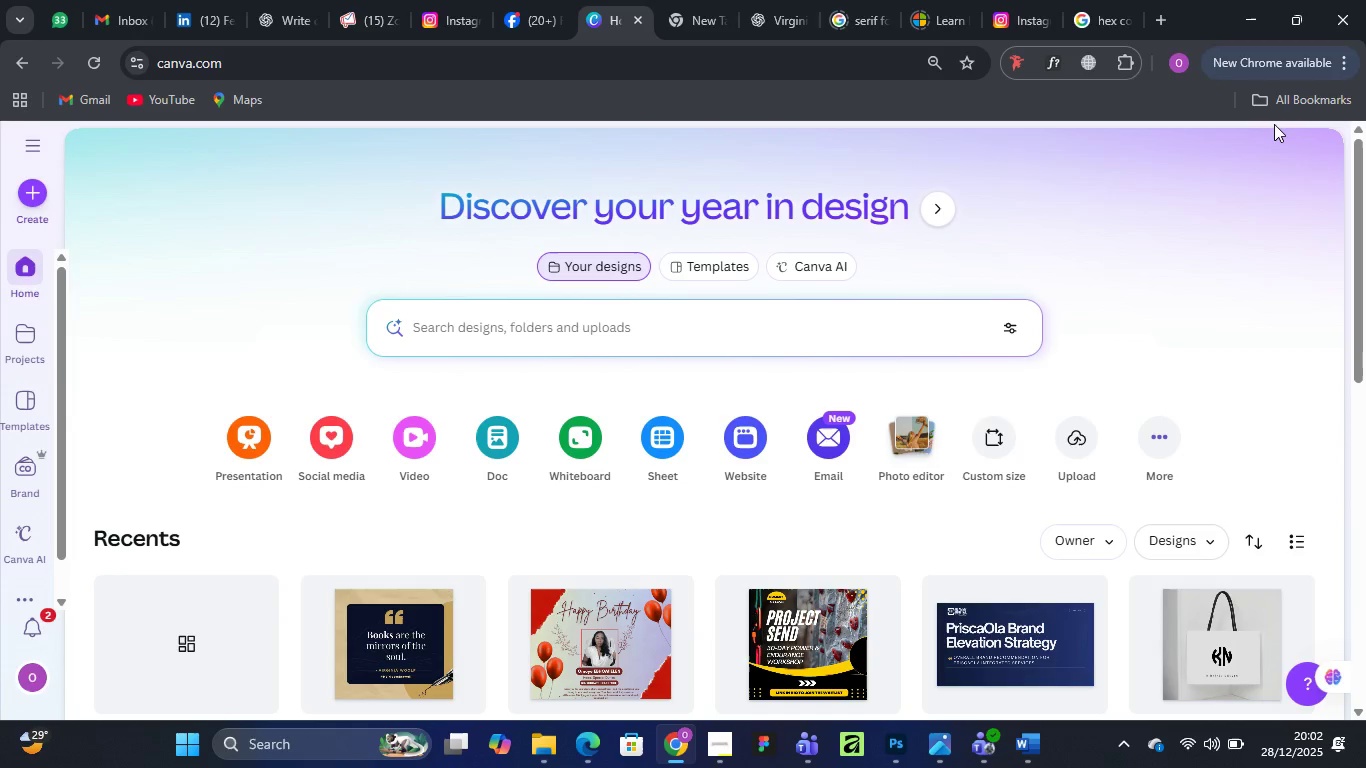 
left_click([705, 260])
 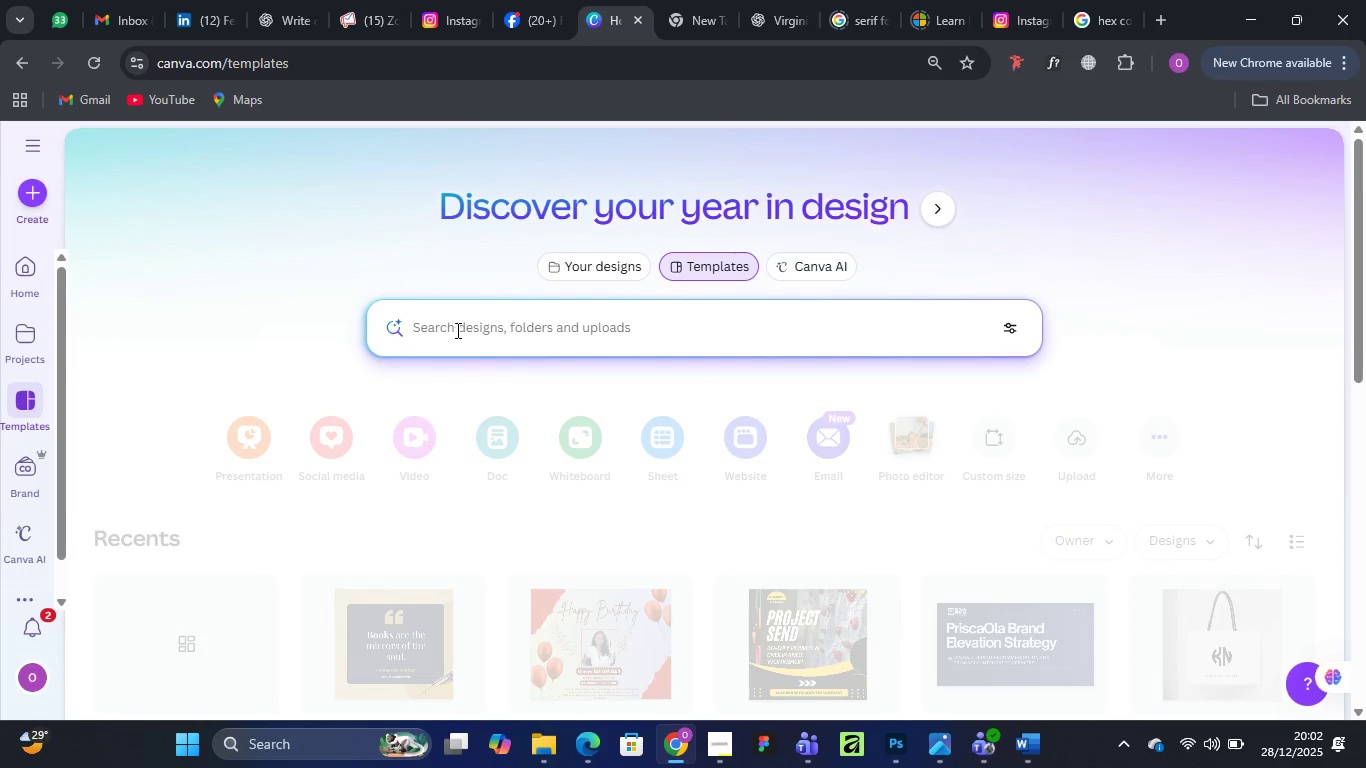 
left_click([456, 330])
 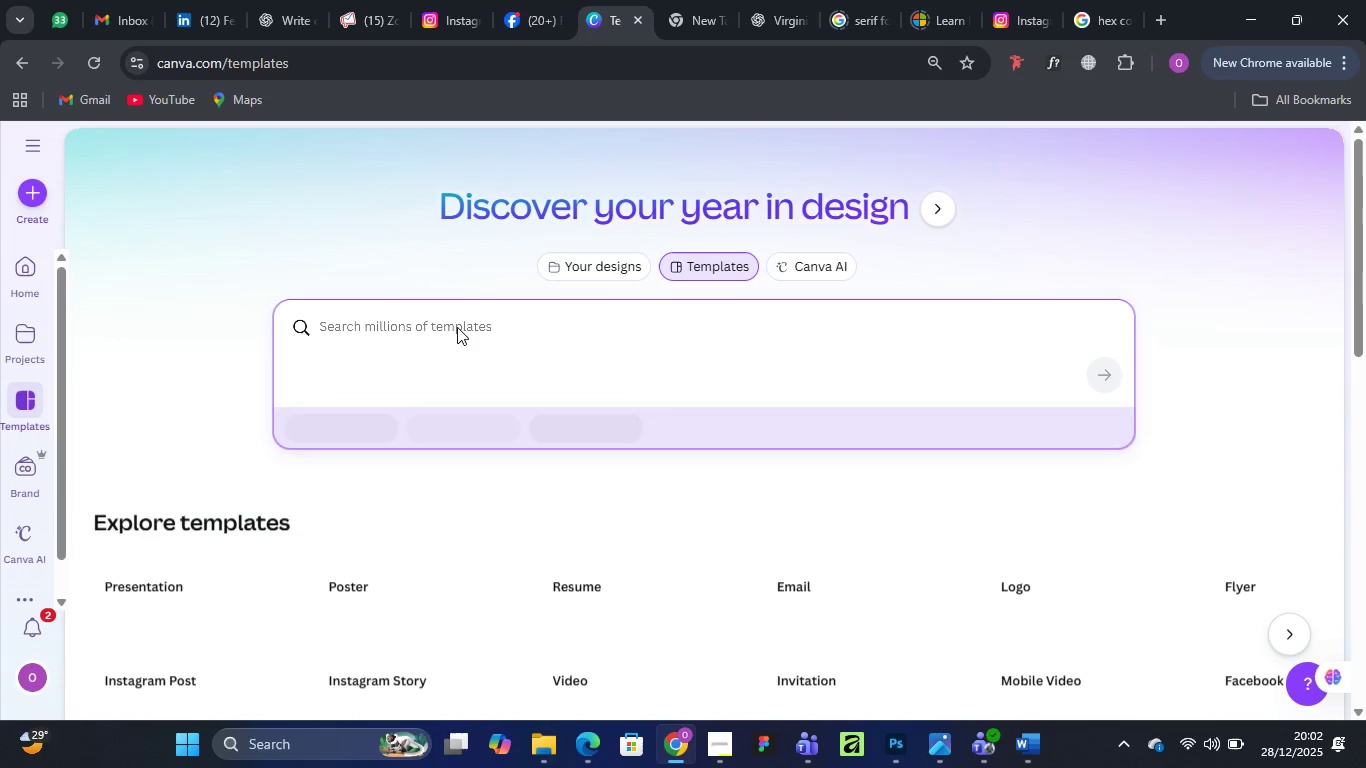 
type(tech pitch deck)
 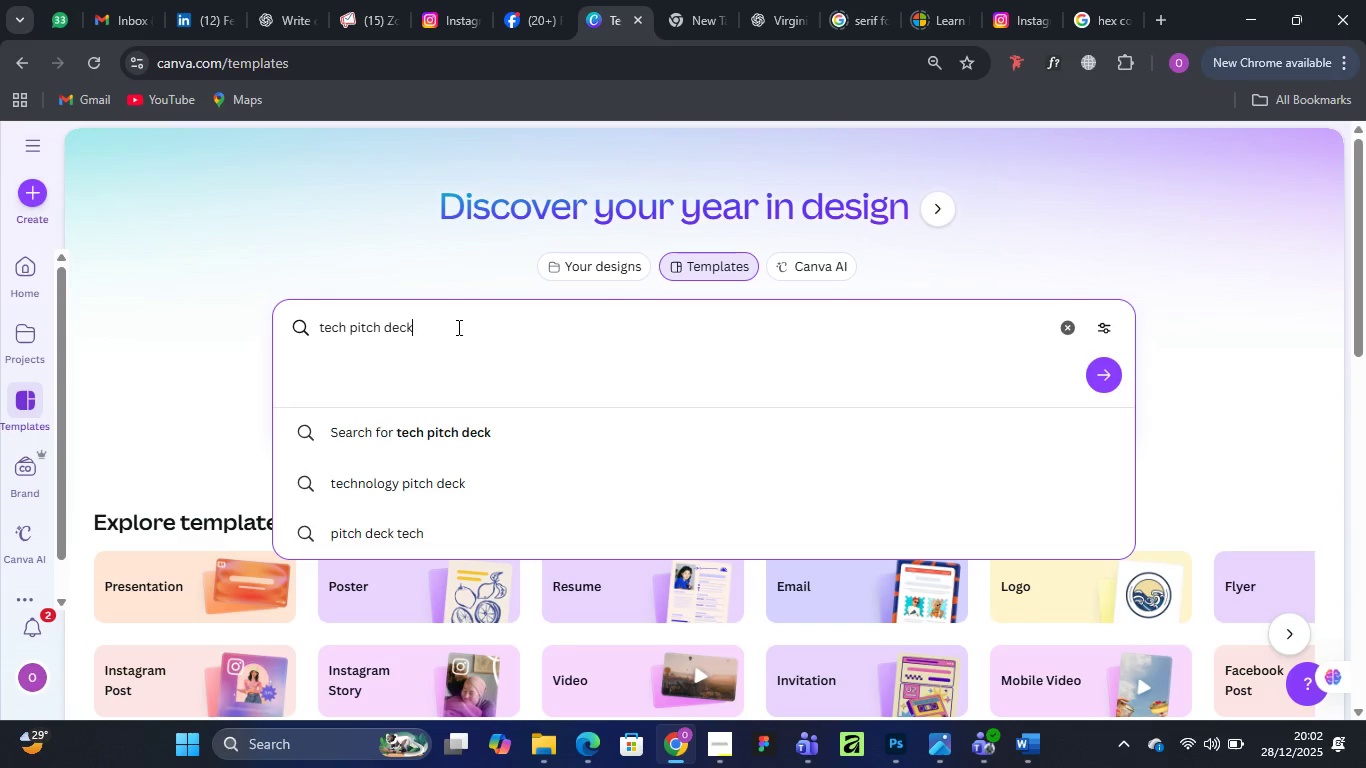 
key(Enter)
 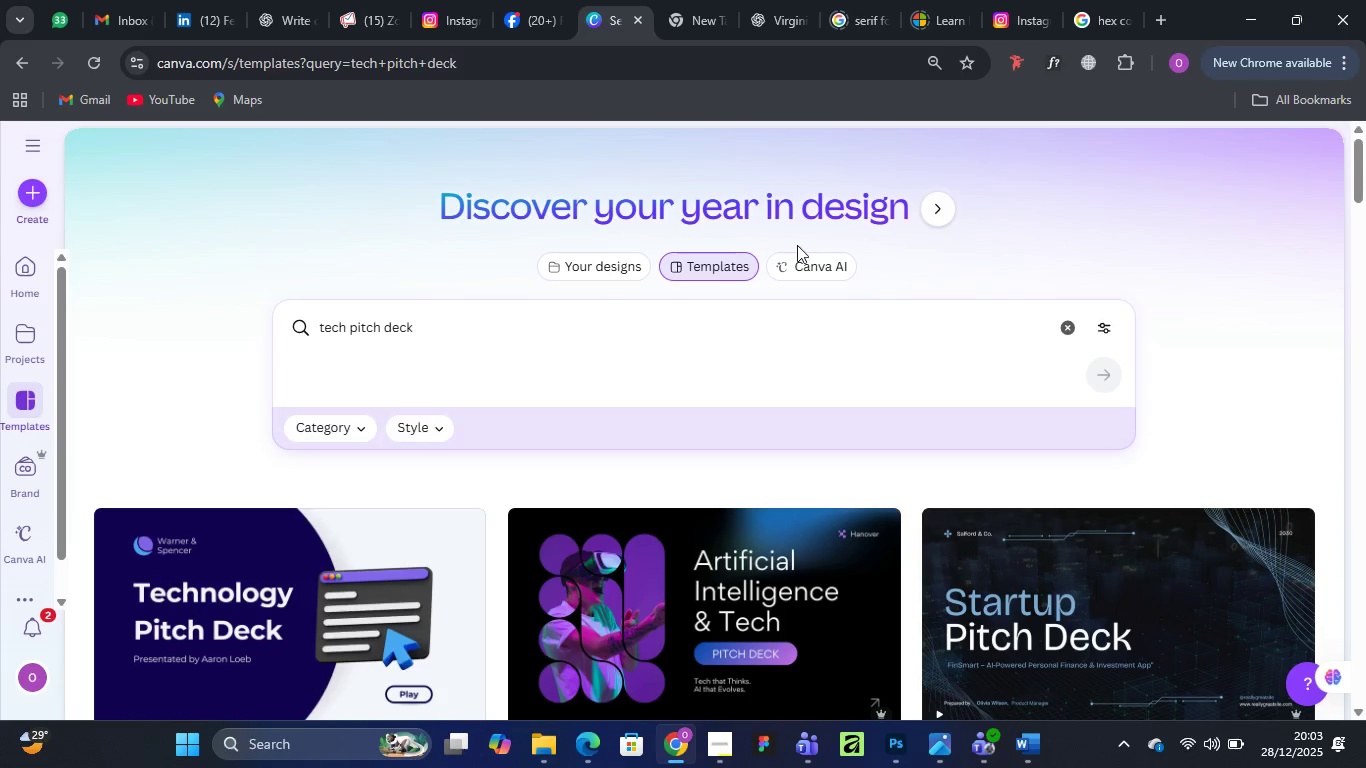 
scroll: coordinate [779, 499], scroll_direction: down, amount: 7.0
 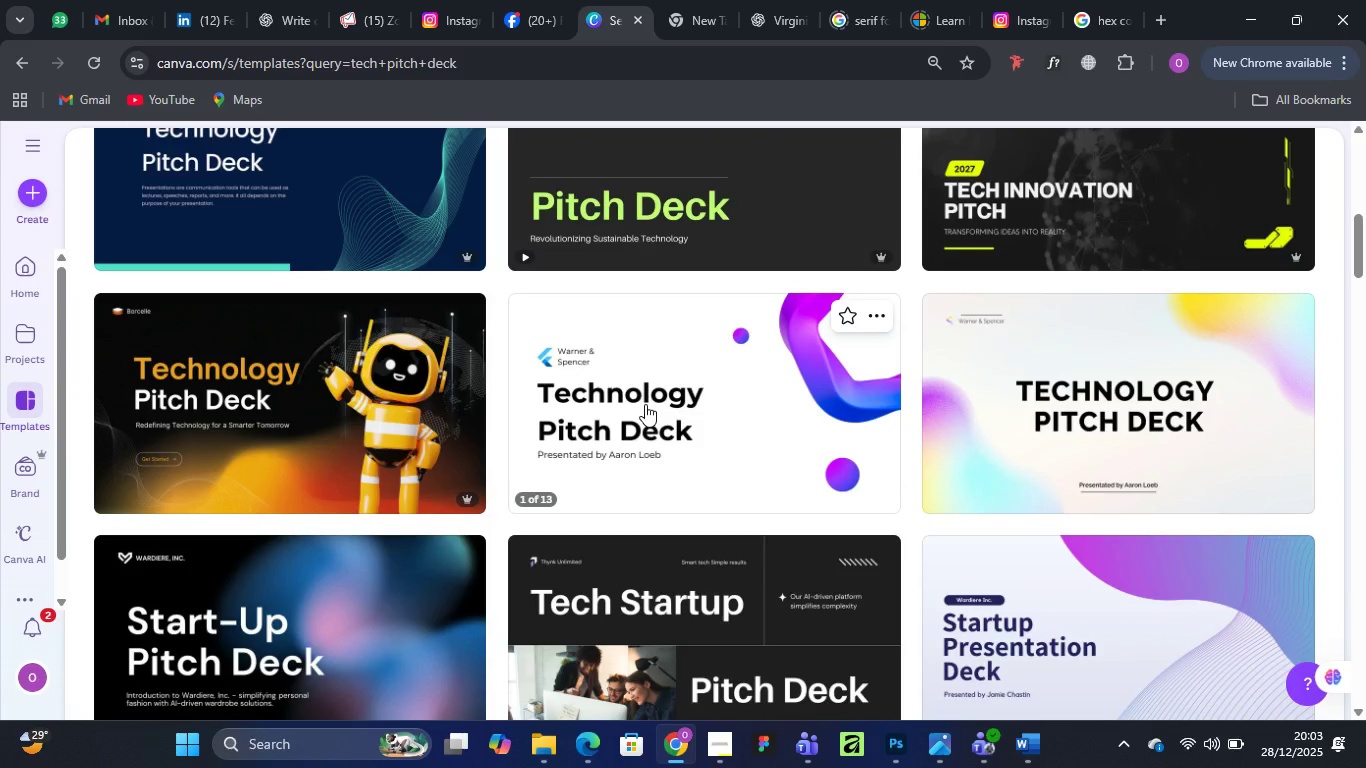 
mouse_move([245, 388])
 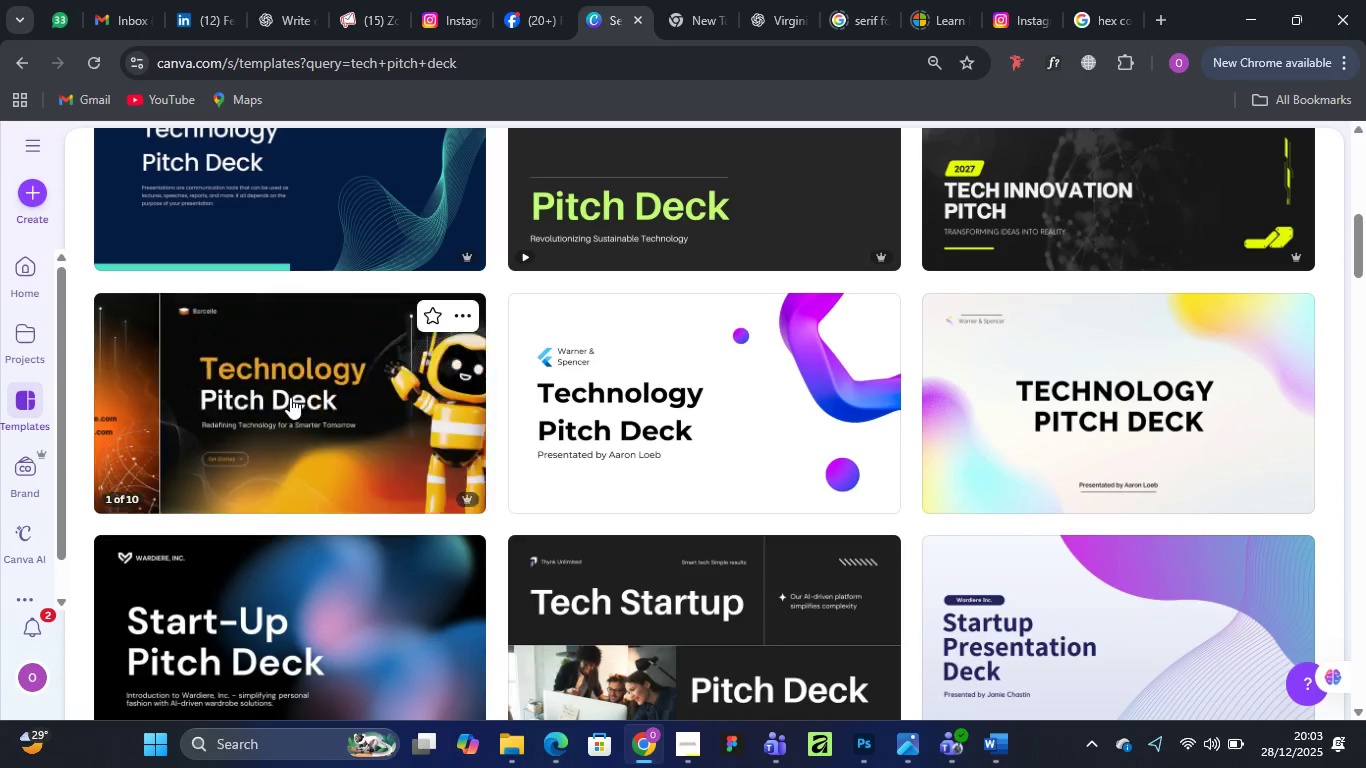 
wait(16.74)
 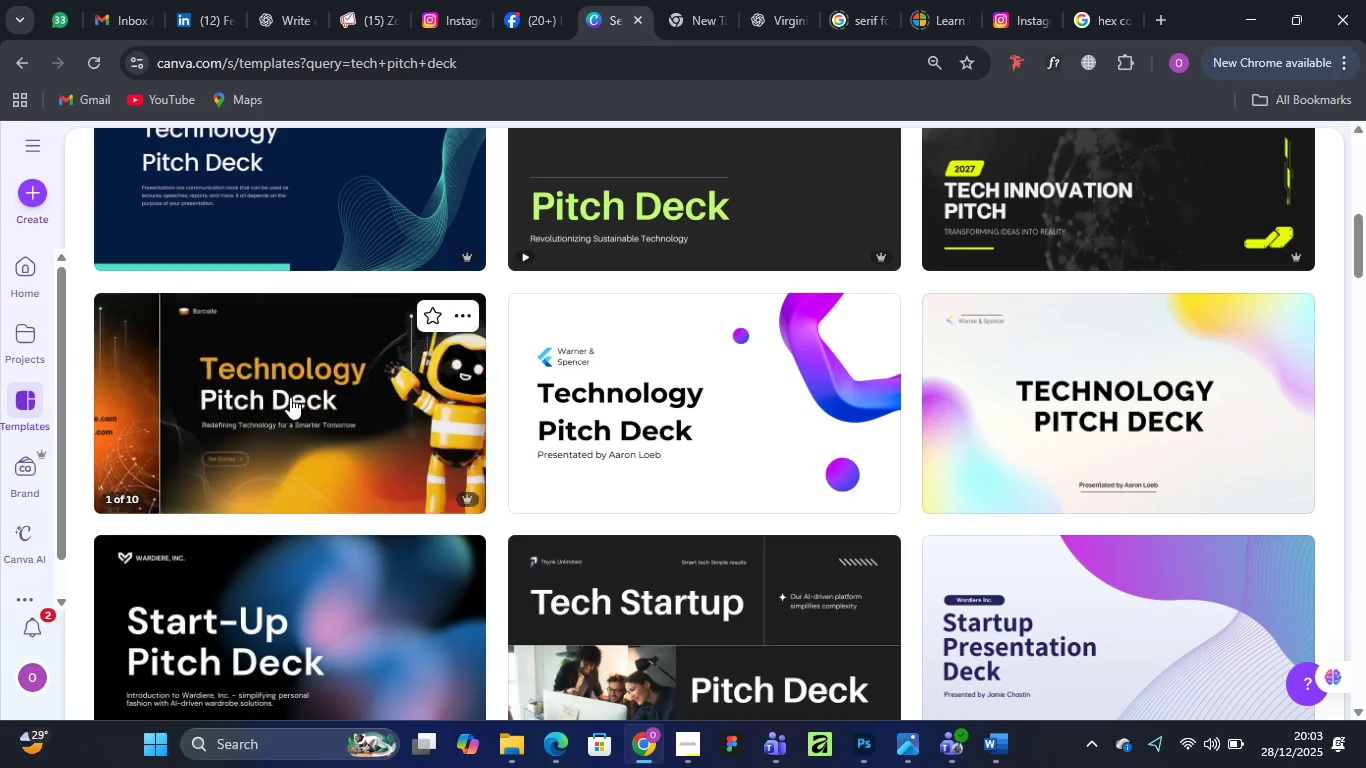 
left_click_drag(start_coordinate=[706, 126], to_coordinate=[1365, 764])
 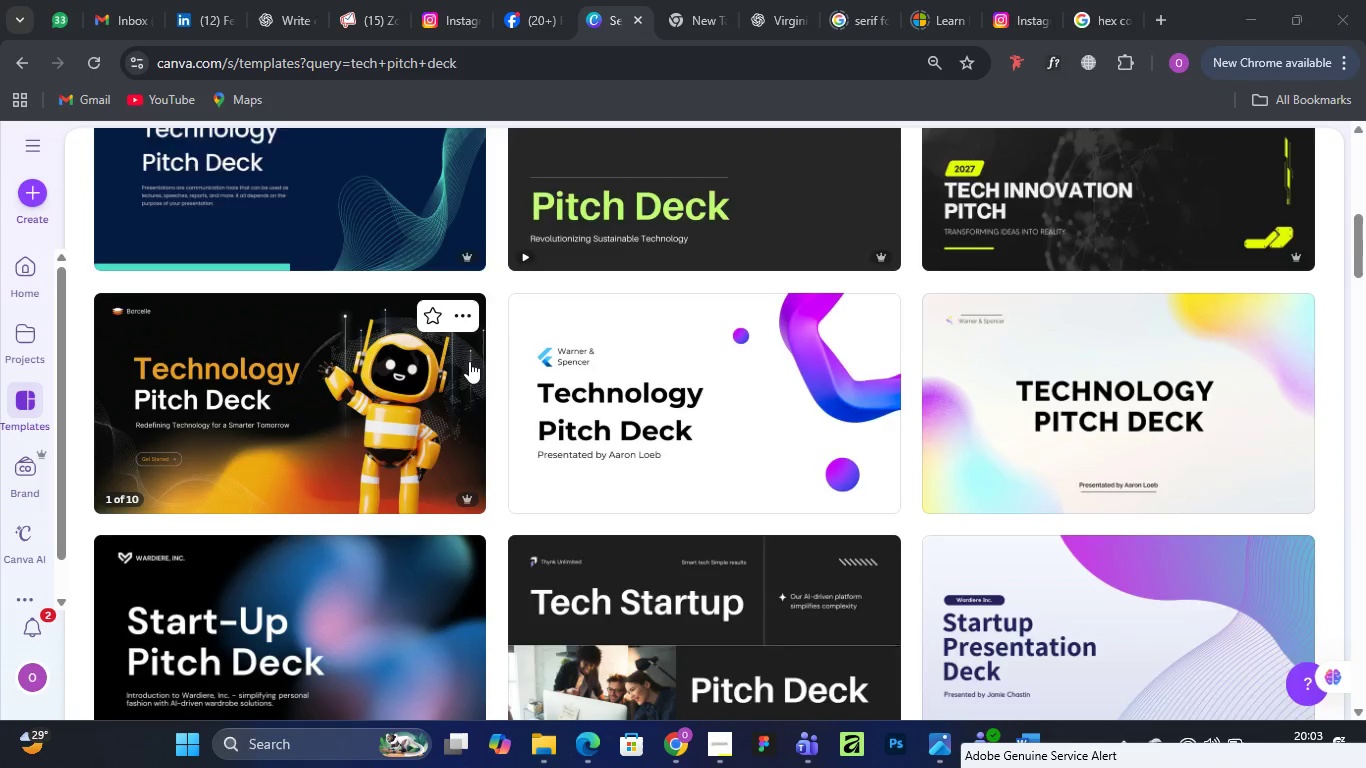 
scroll: coordinate [470, 362], scroll_direction: down, amount: 3.0
 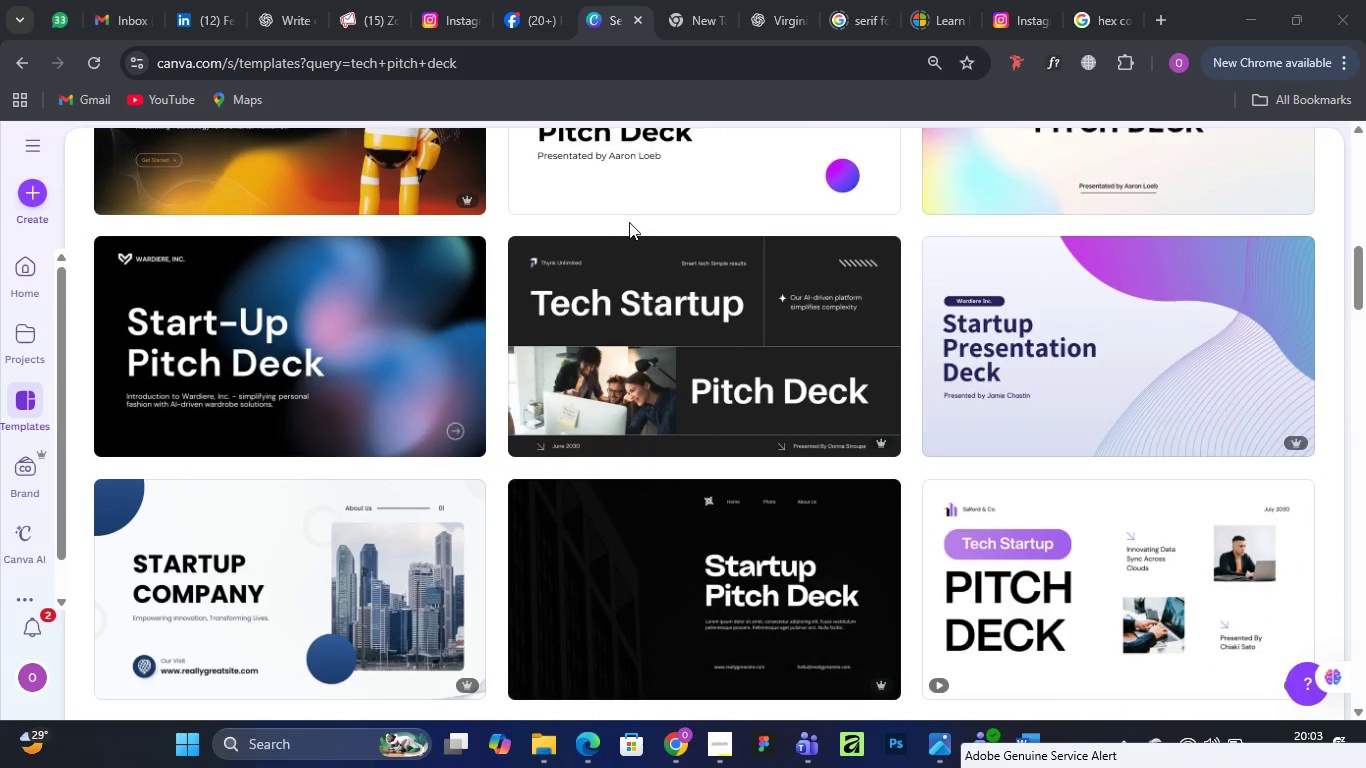 
scroll: coordinate [629, 222], scroll_direction: up, amount: 1.0
 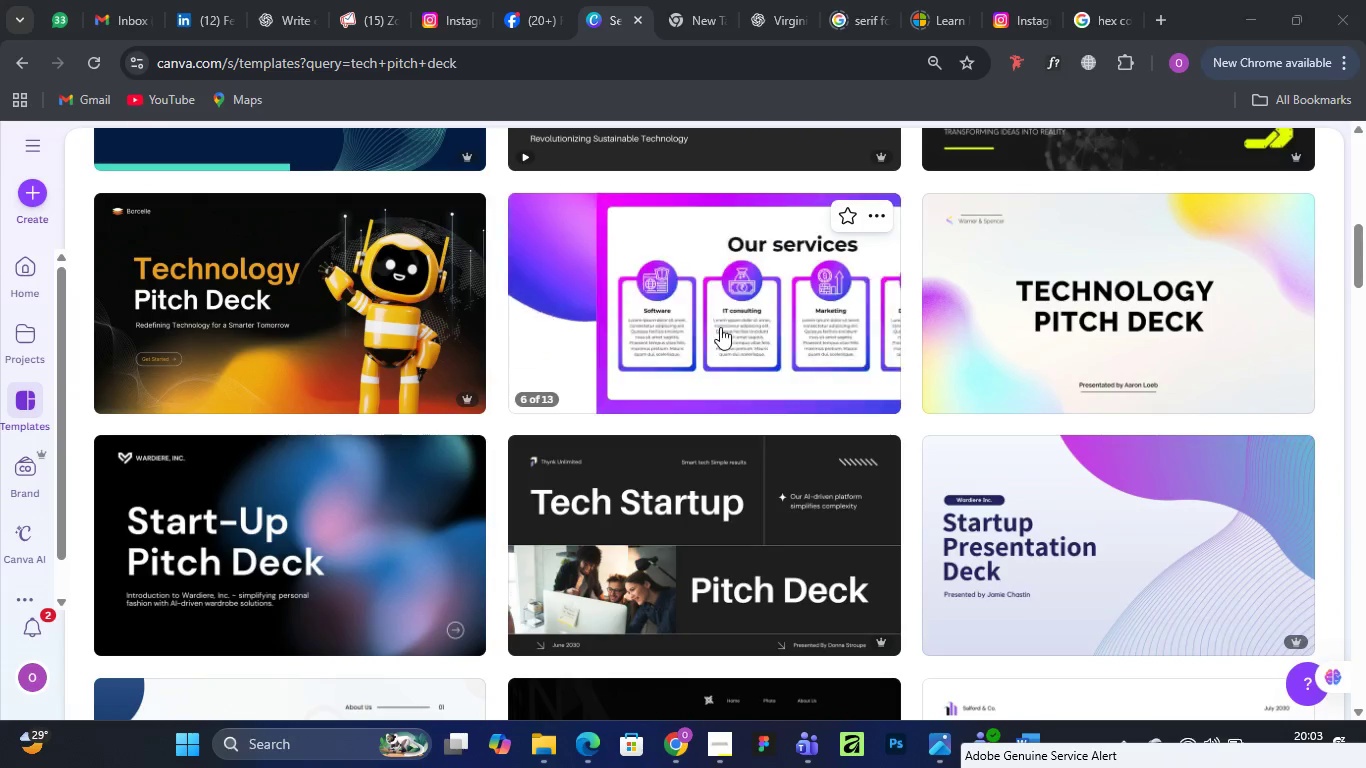 
wait(10.89)
 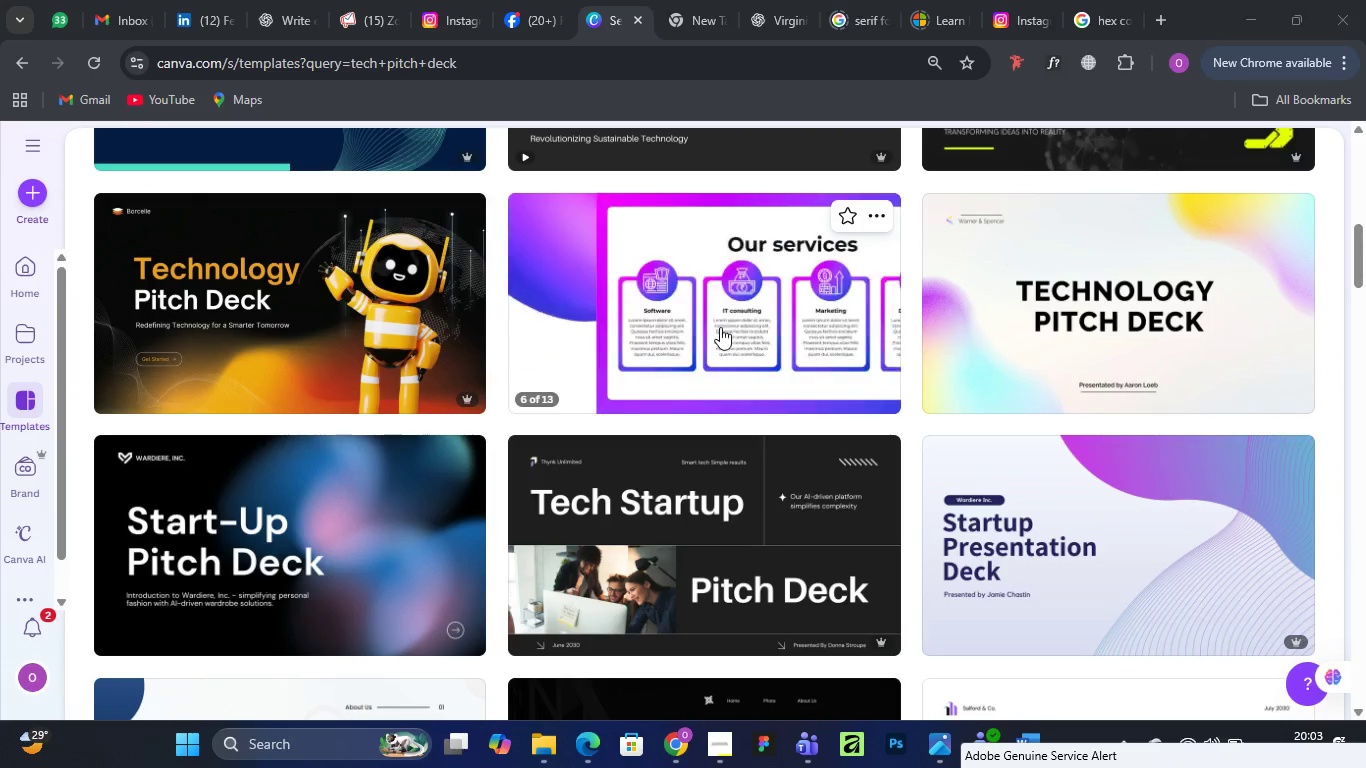 
left_click([714, 669])